 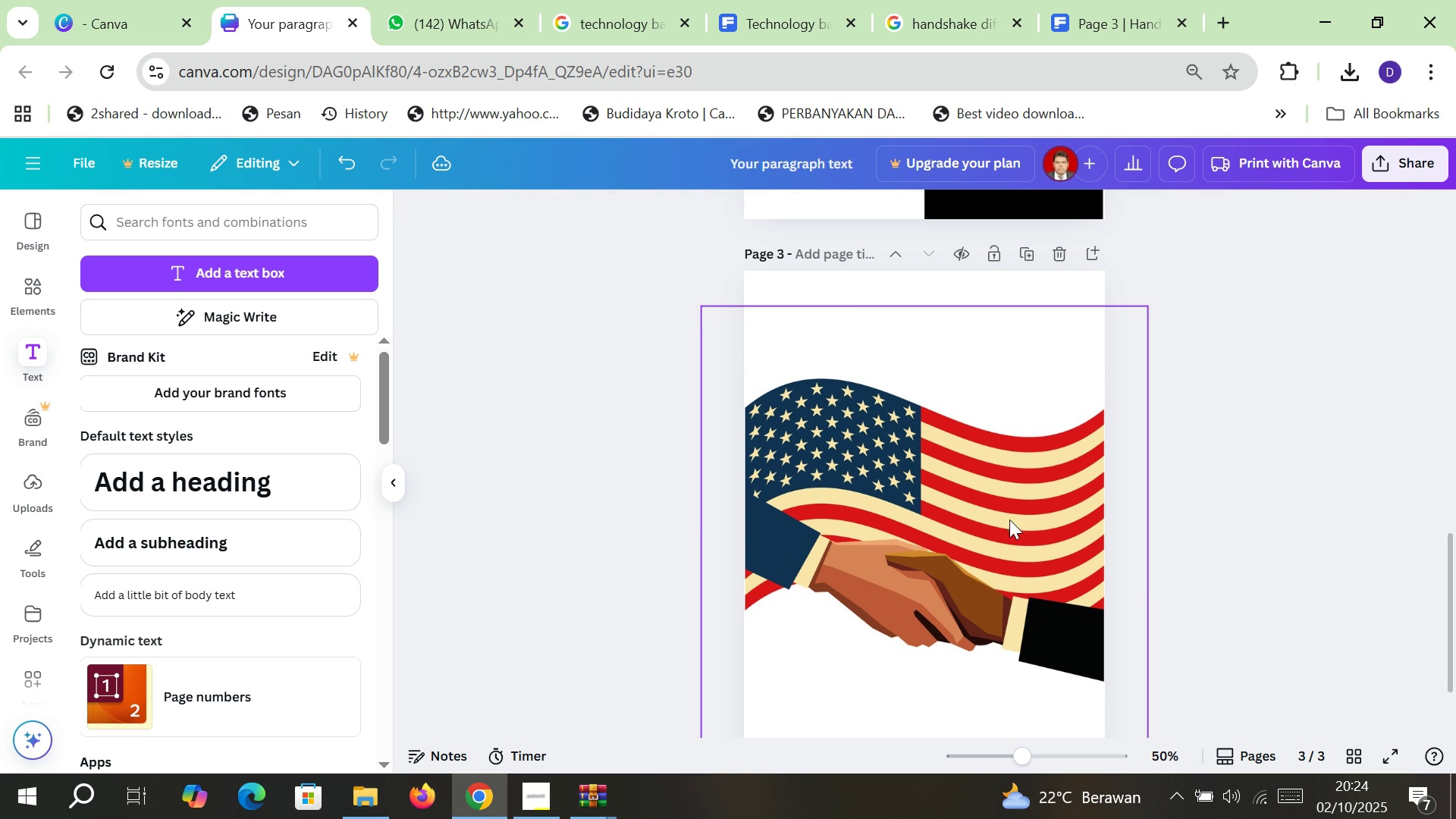 
scroll: coordinate [1009, 519], scroll_direction: down, amount: 5.0
 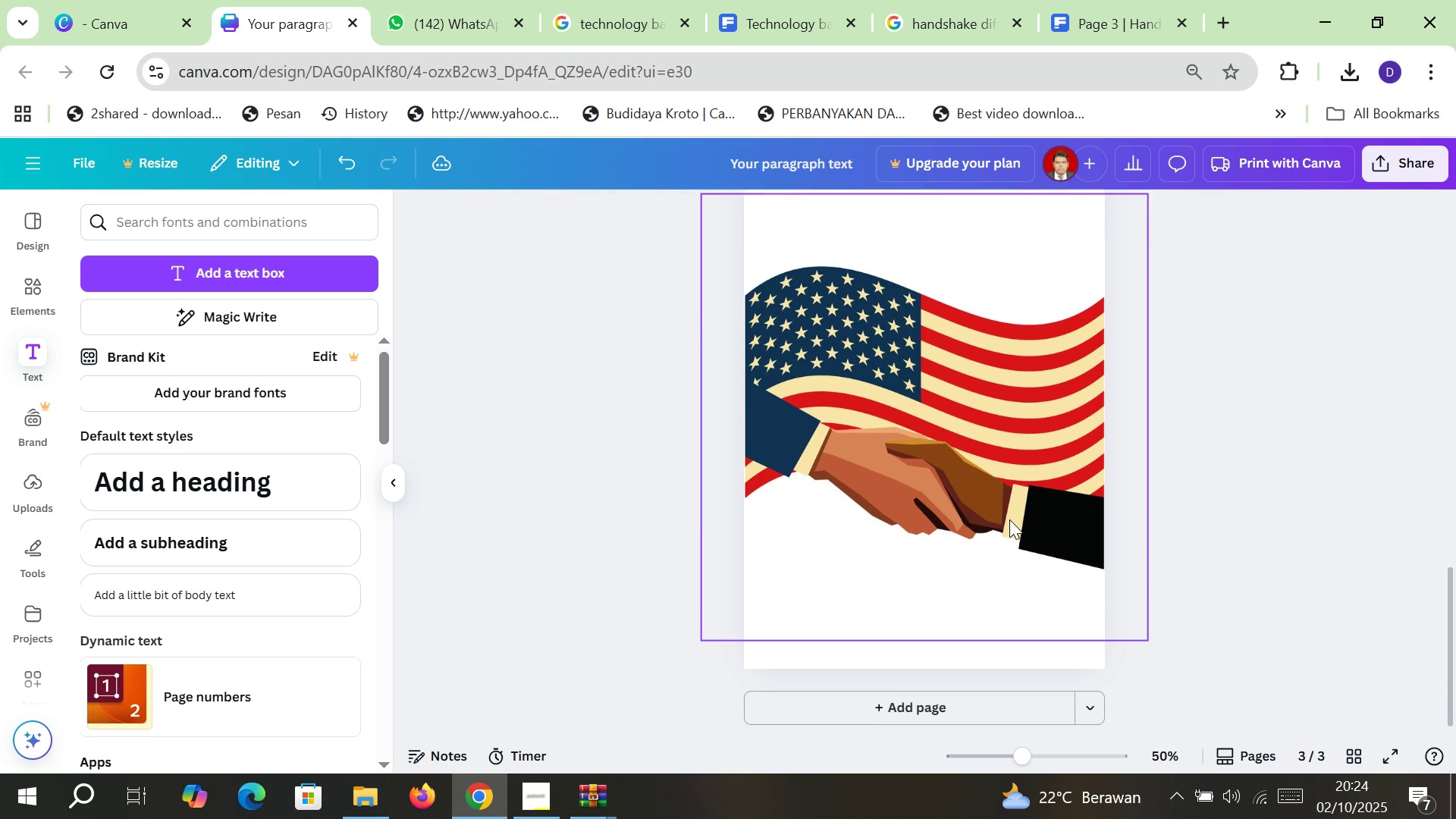 
scroll: coordinate [1009, 519], scroll_direction: up, amount: 5.0
 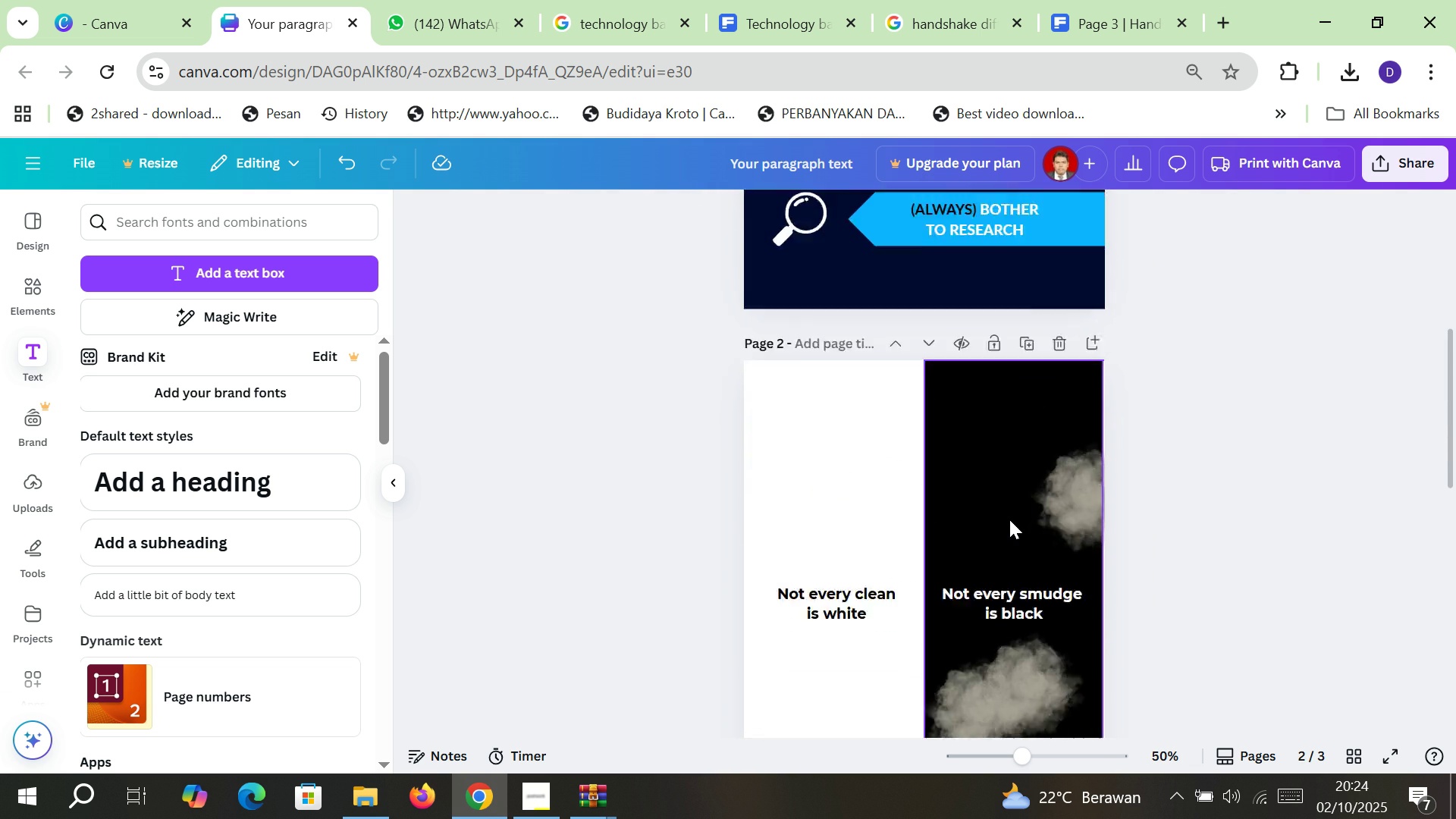 
scroll: coordinate [1009, 519], scroll_direction: down, amount: 4.0
 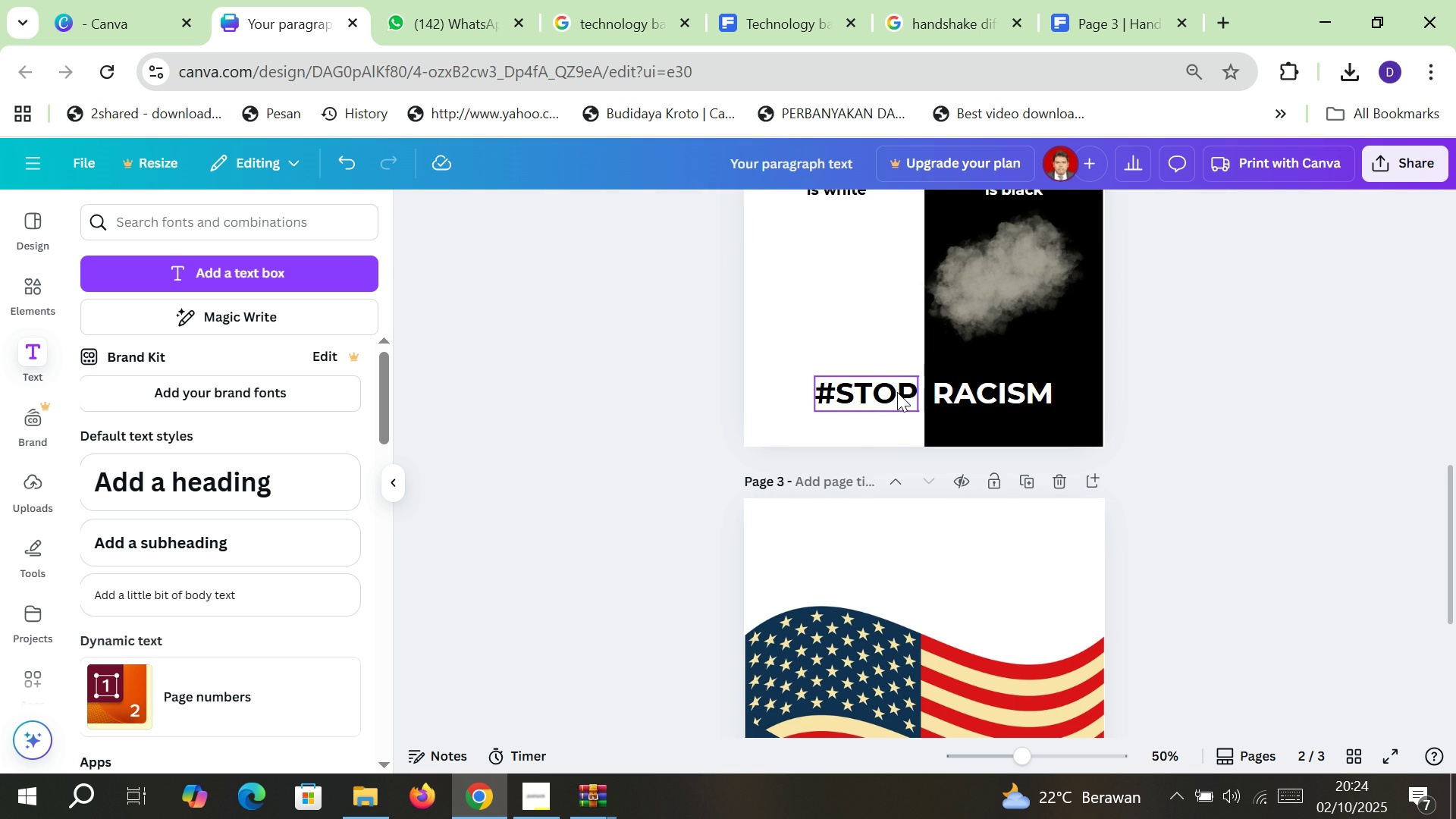 
left_click([897, 392])